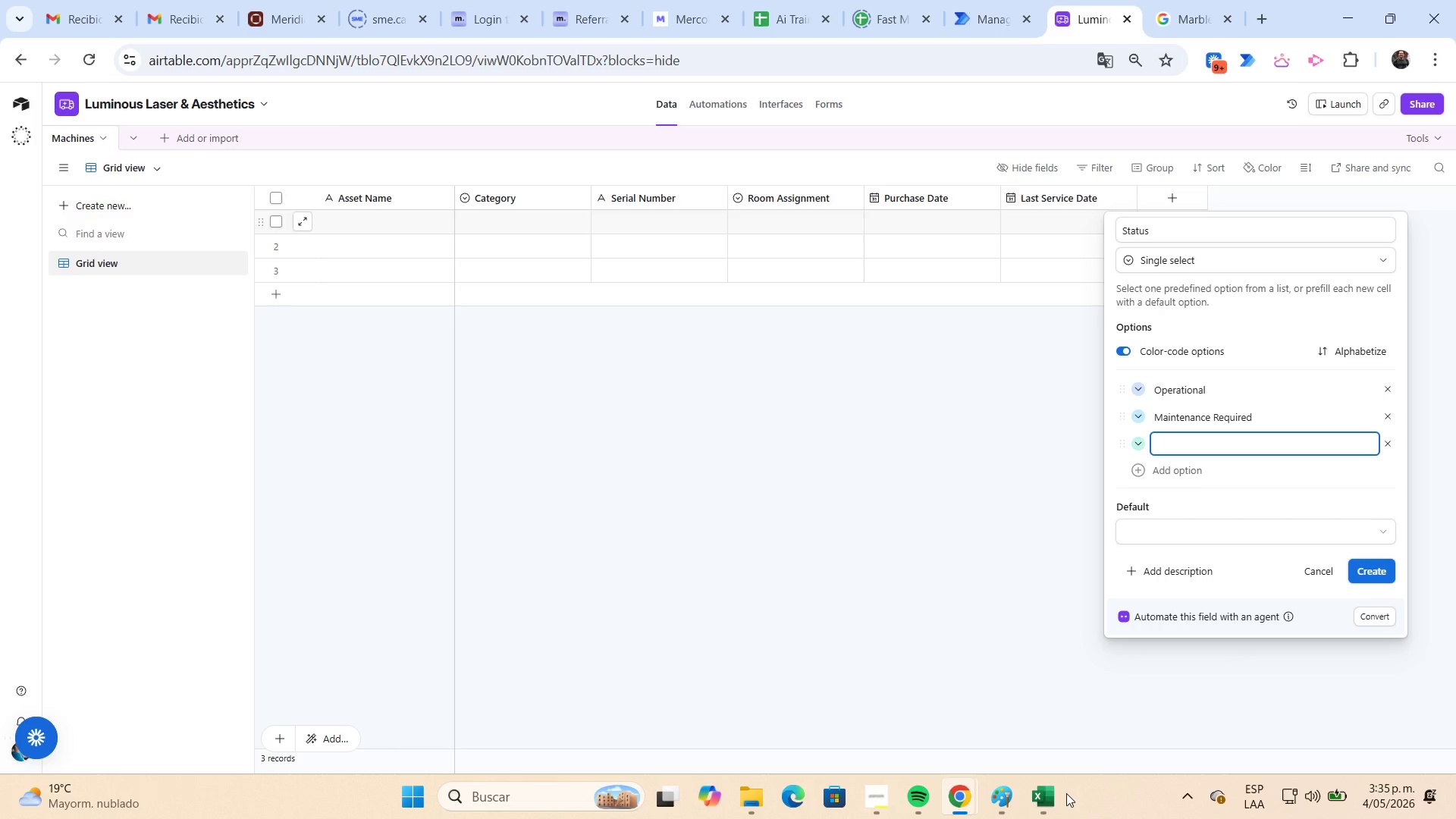 
left_click([1054, 797])
 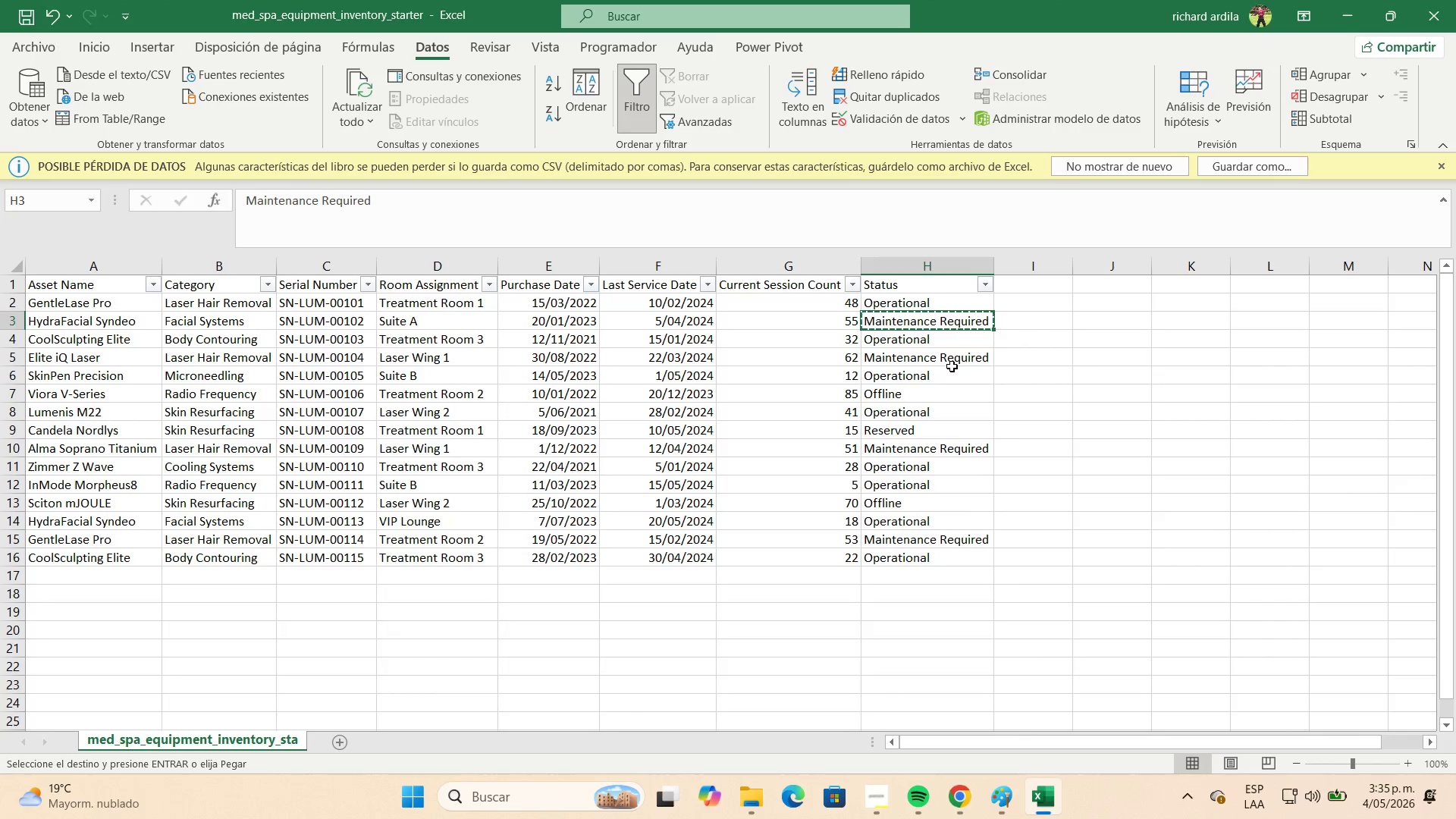 
left_click([928, 394])
 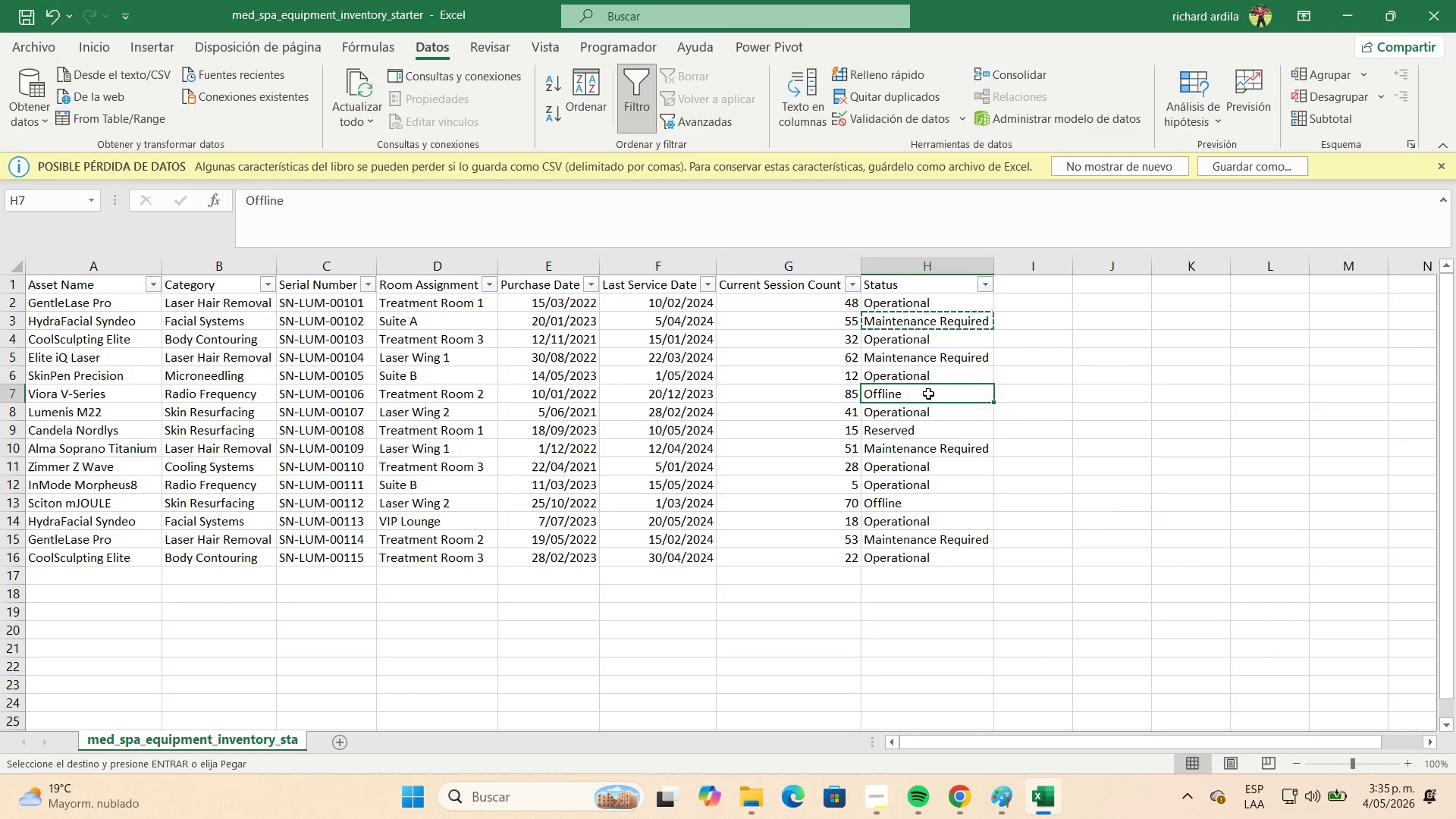 
key(Control+C)
 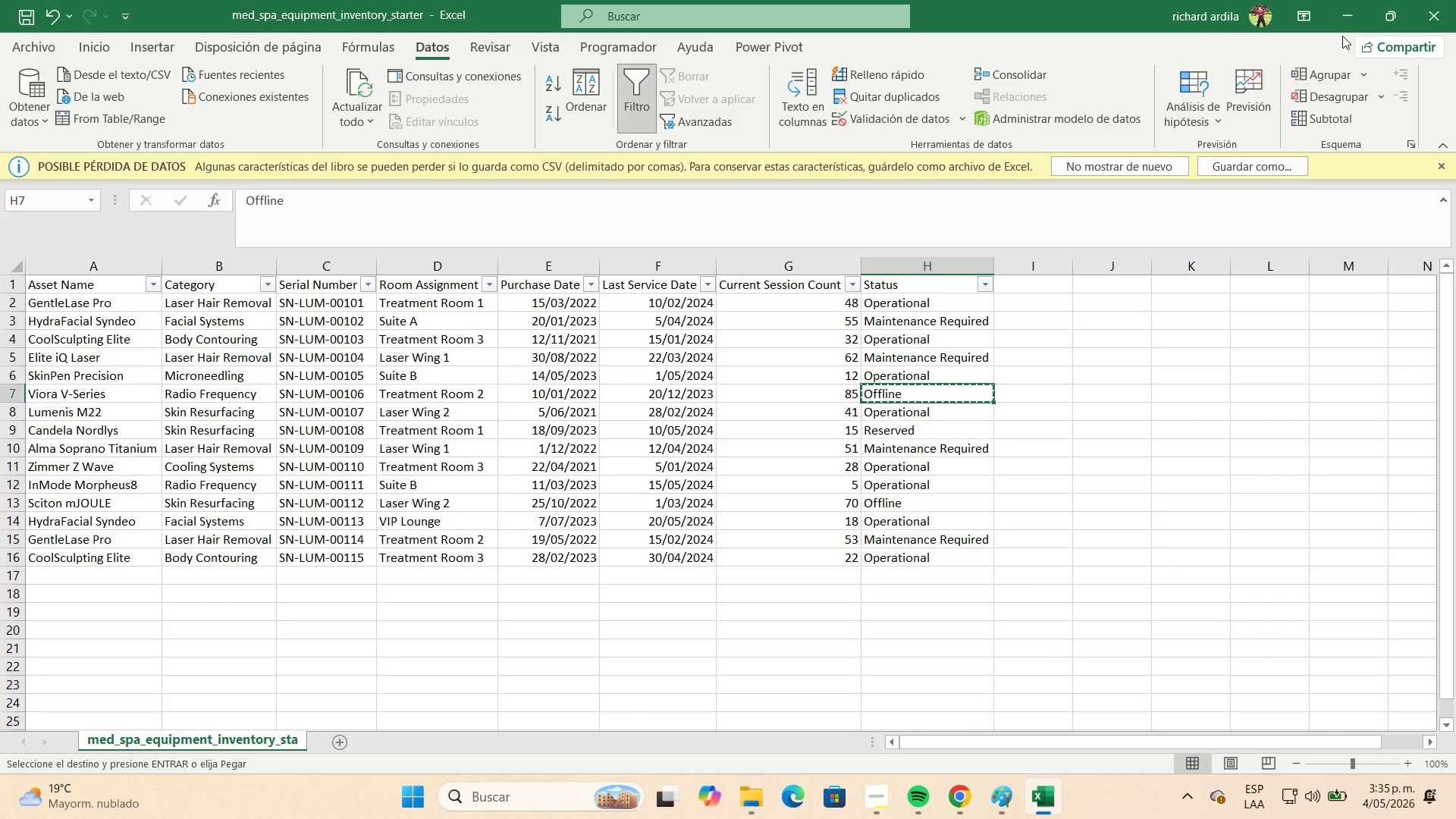 
left_click([1340, 26])
 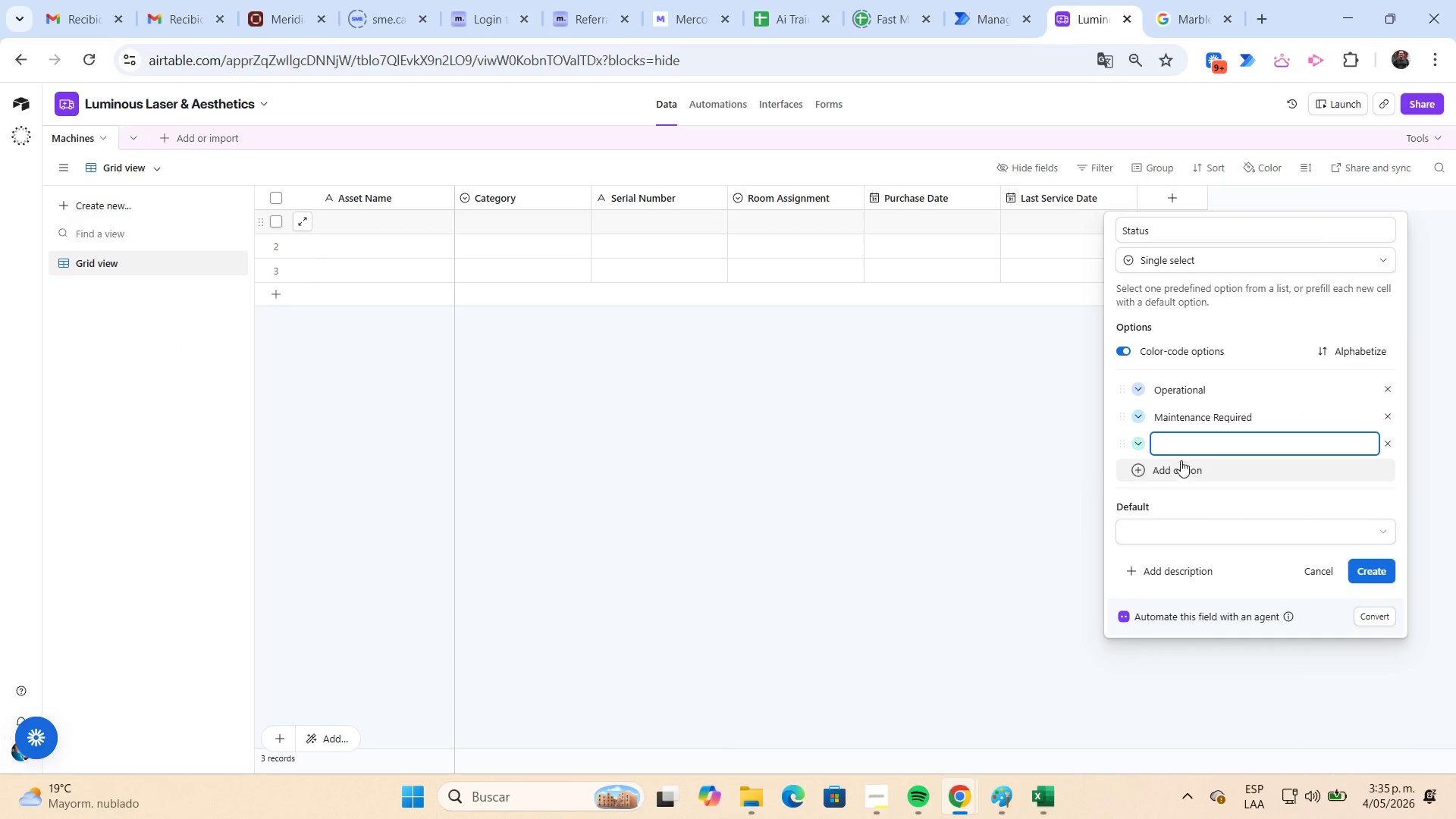 
key(Control+ControlLeft)
 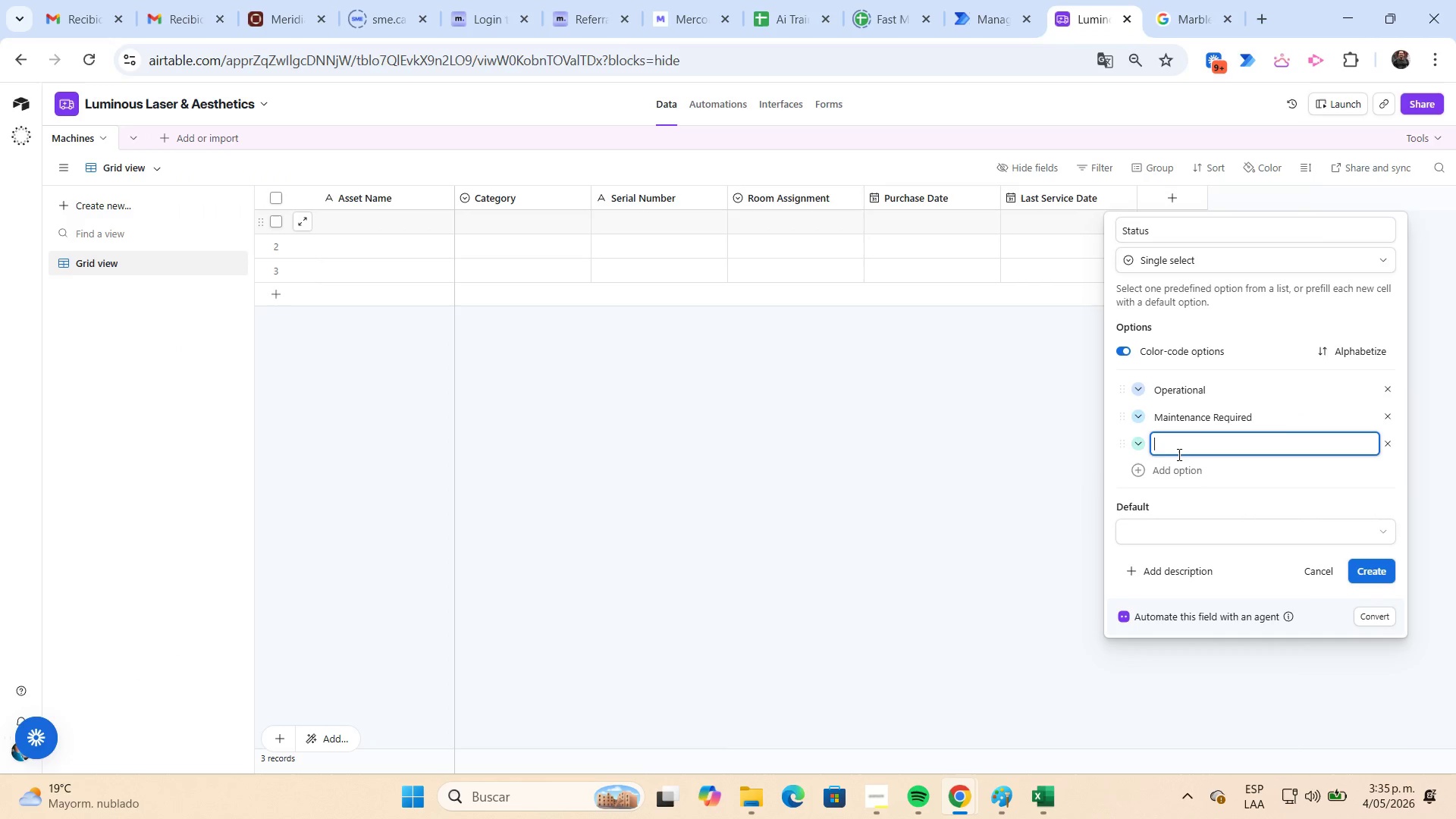 
key(Control+V)
 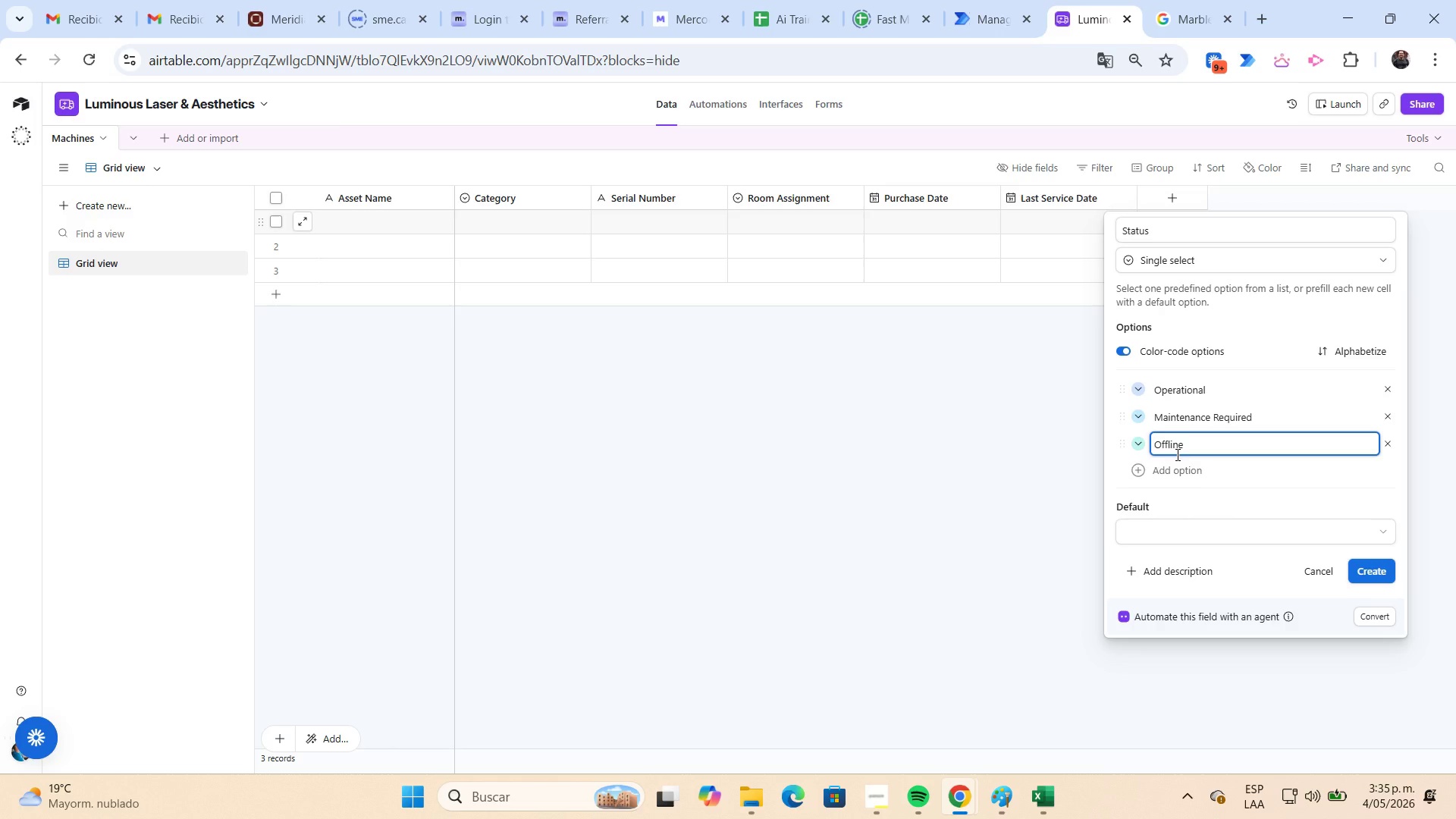 
key(Enter)
 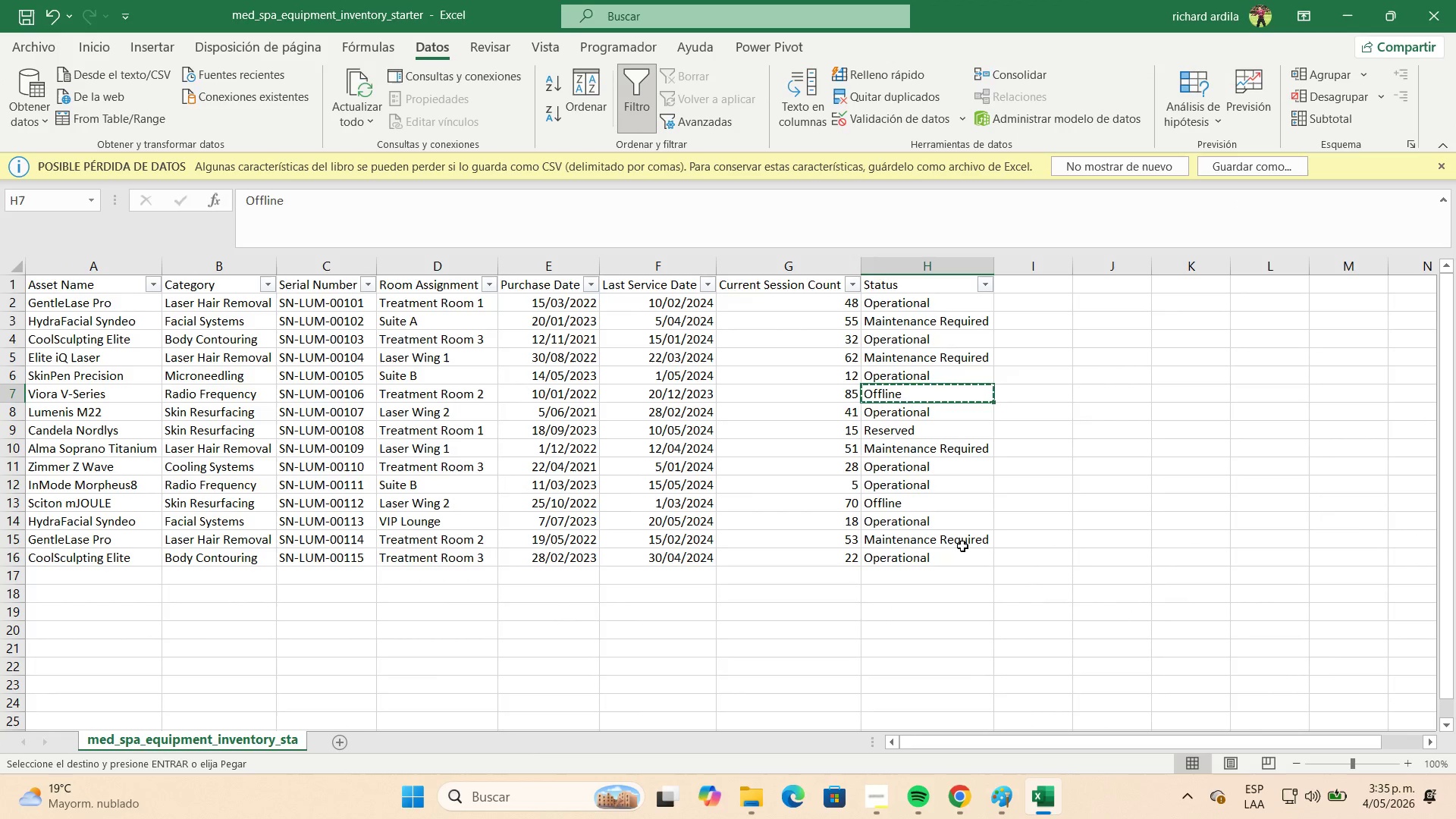 
left_click([910, 433])
 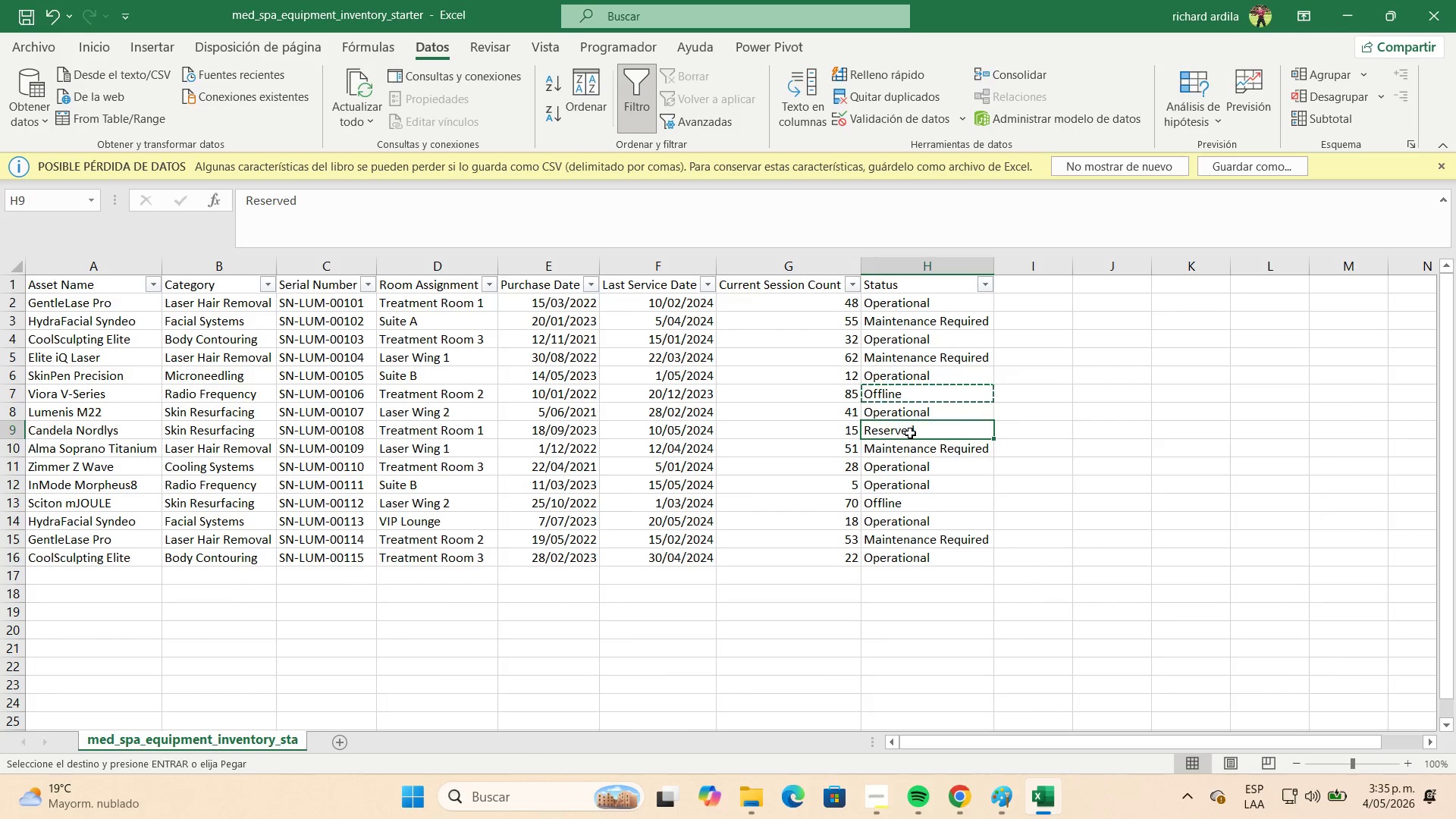 
key(Control+C)
 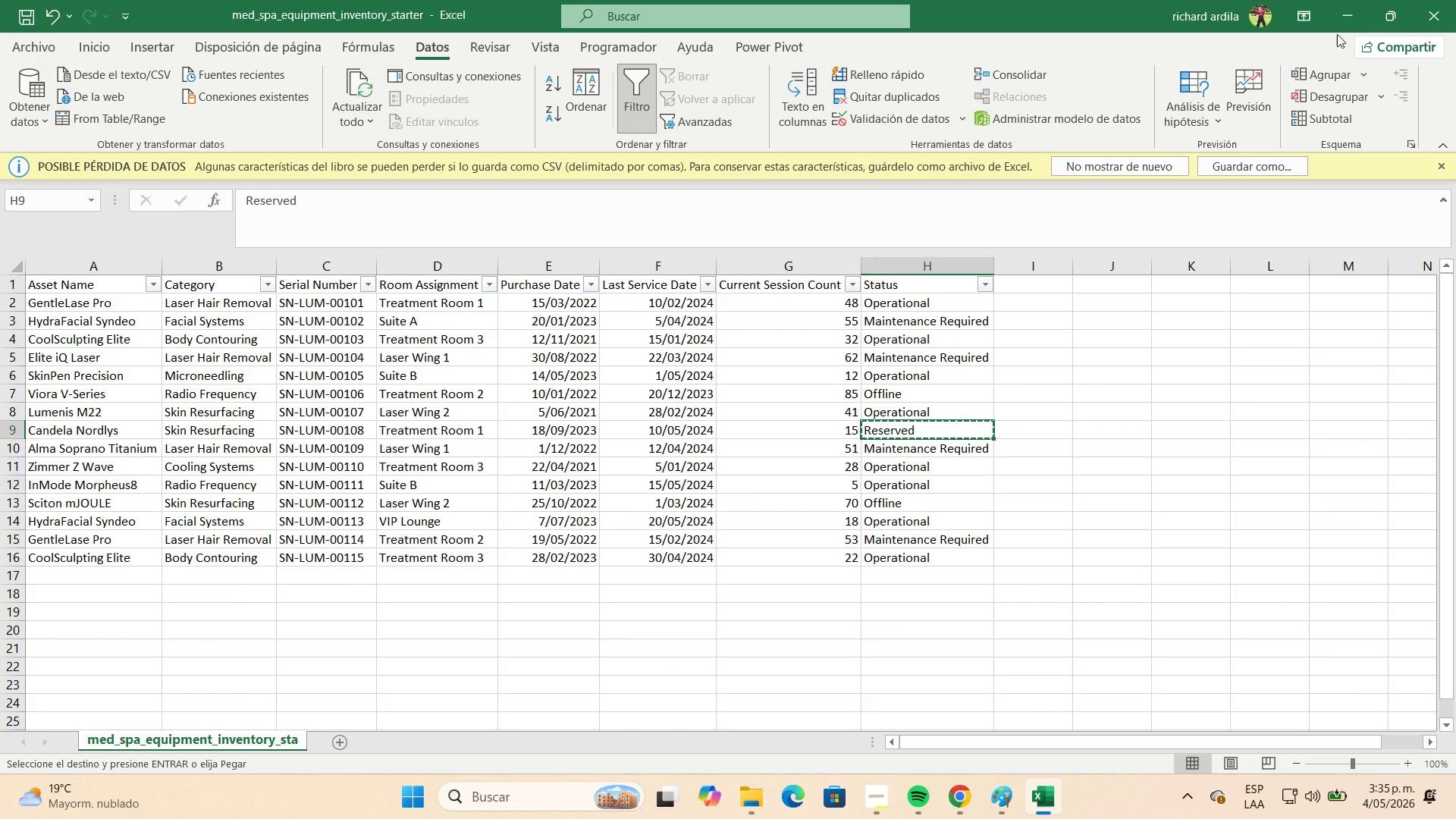 
left_click([1336, 27])
 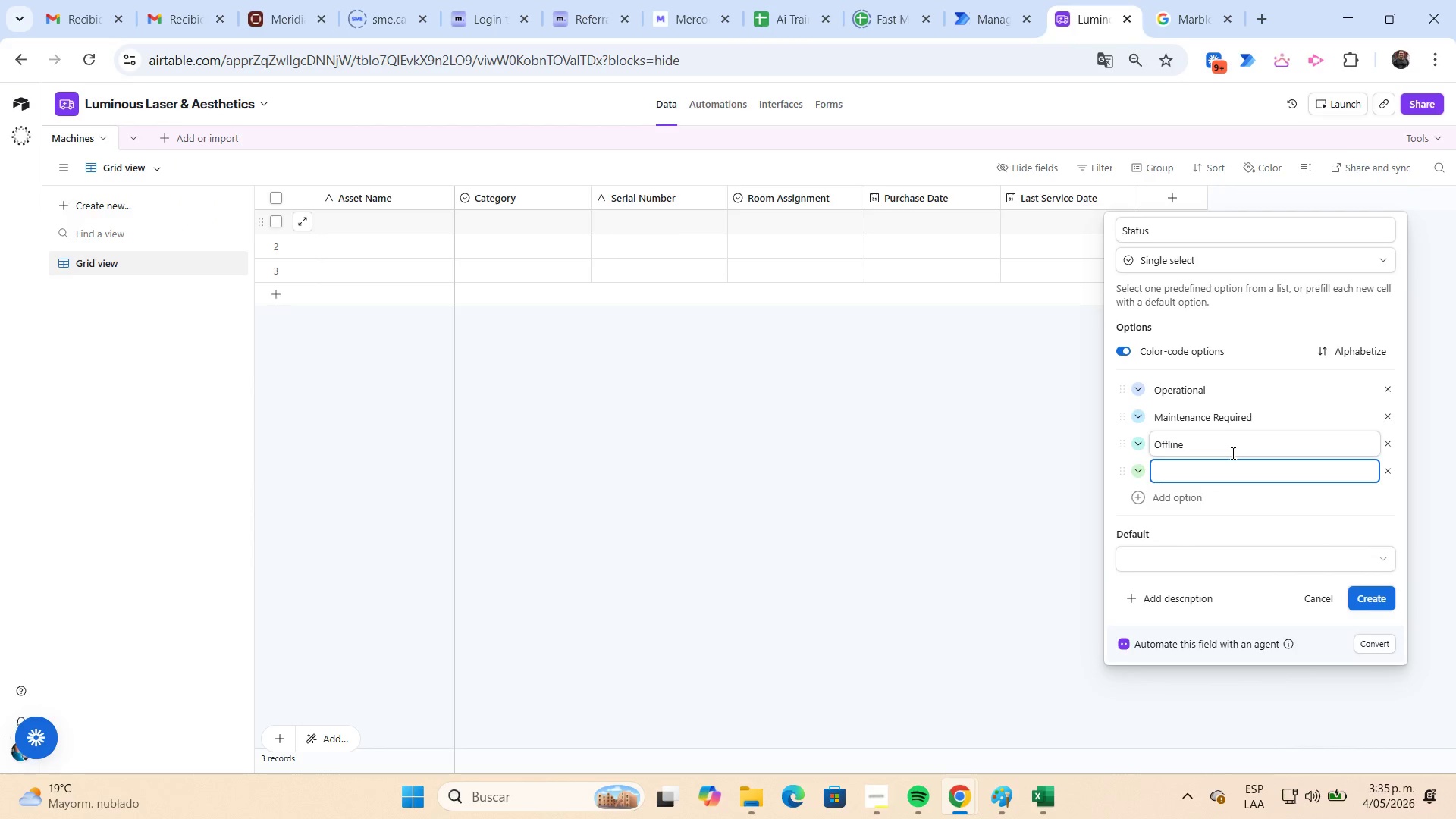 
key(Control+ControlLeft)
 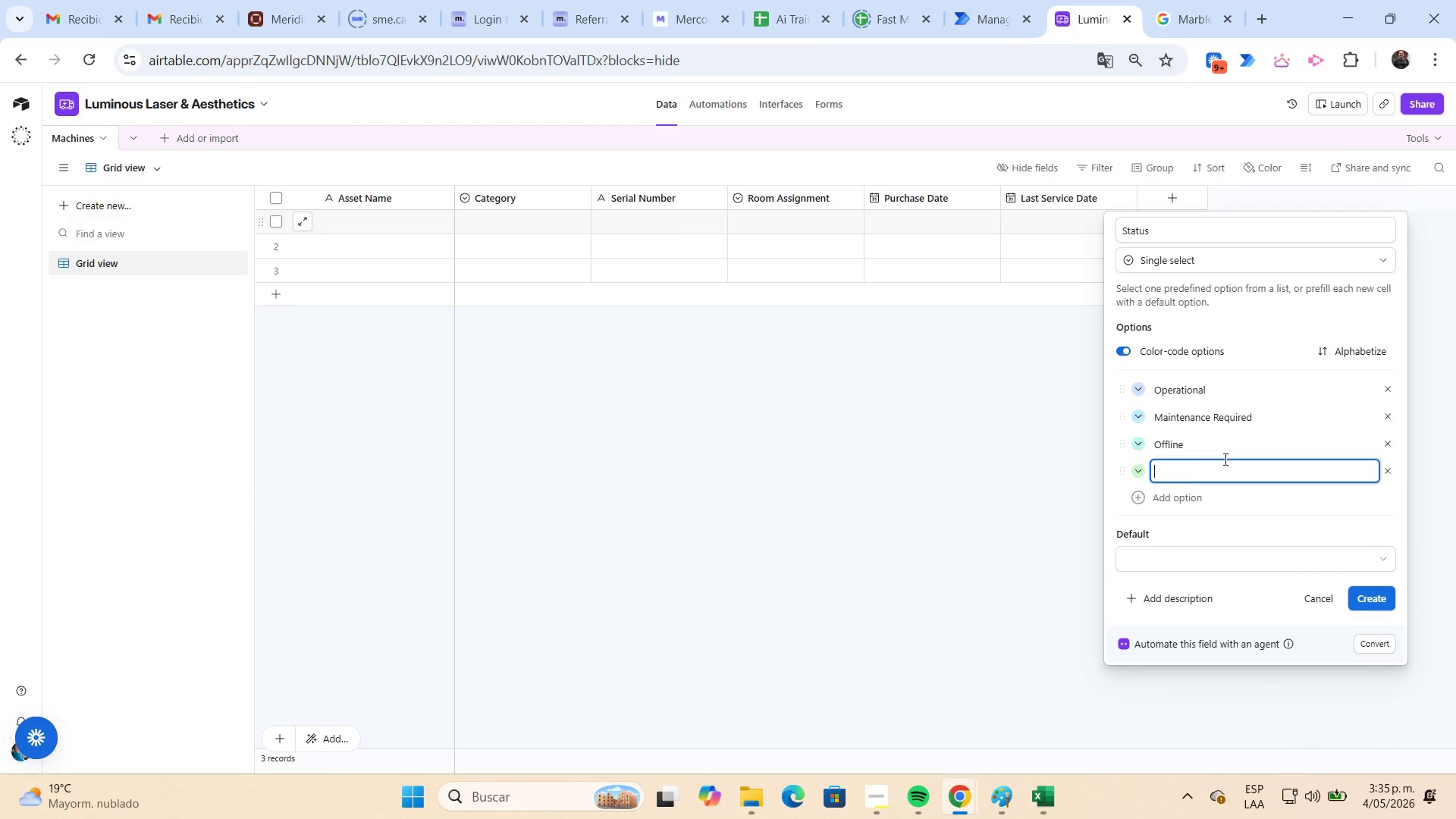 
key(Control+V)
 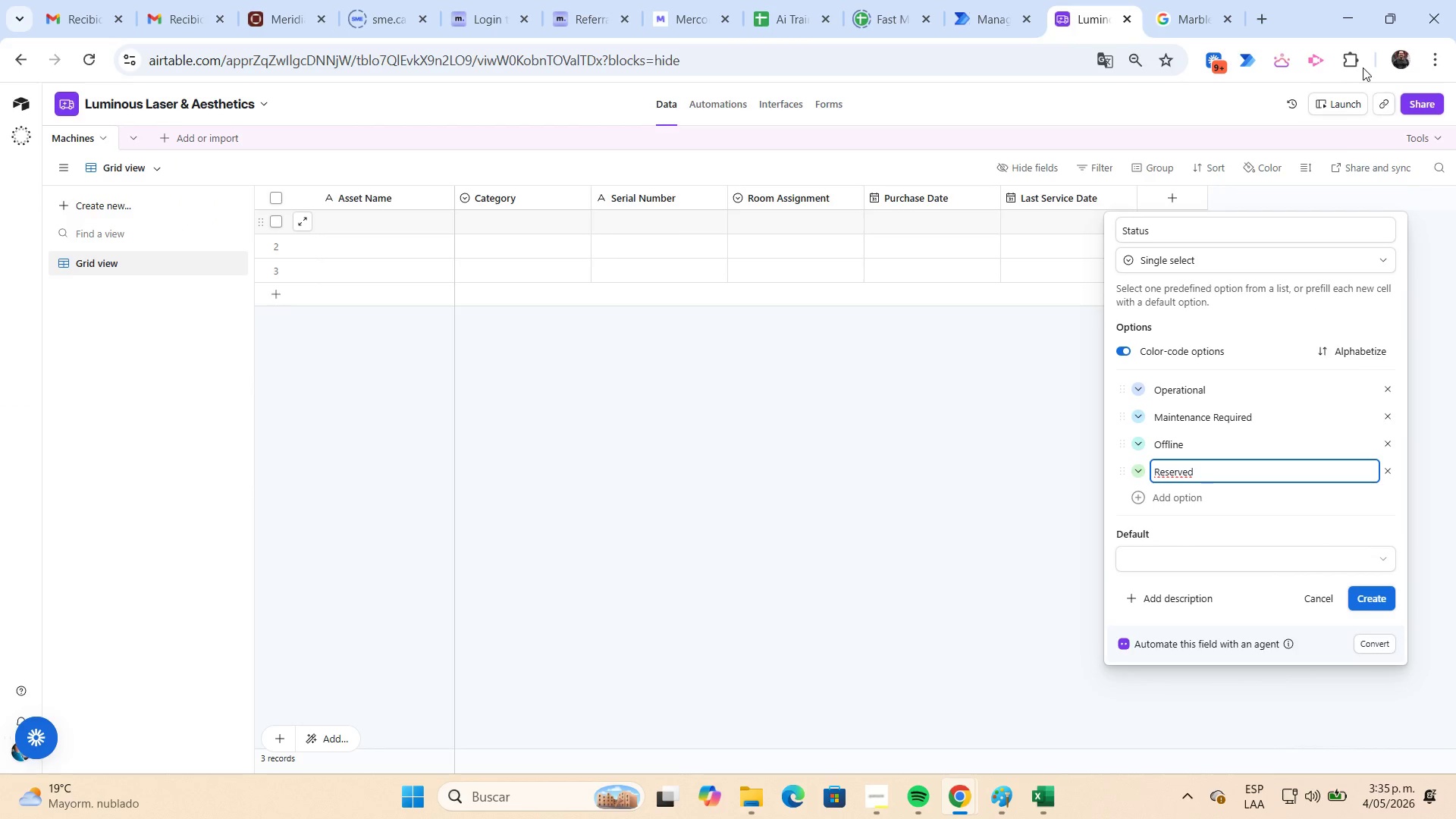 
left_click([1344, 34])